 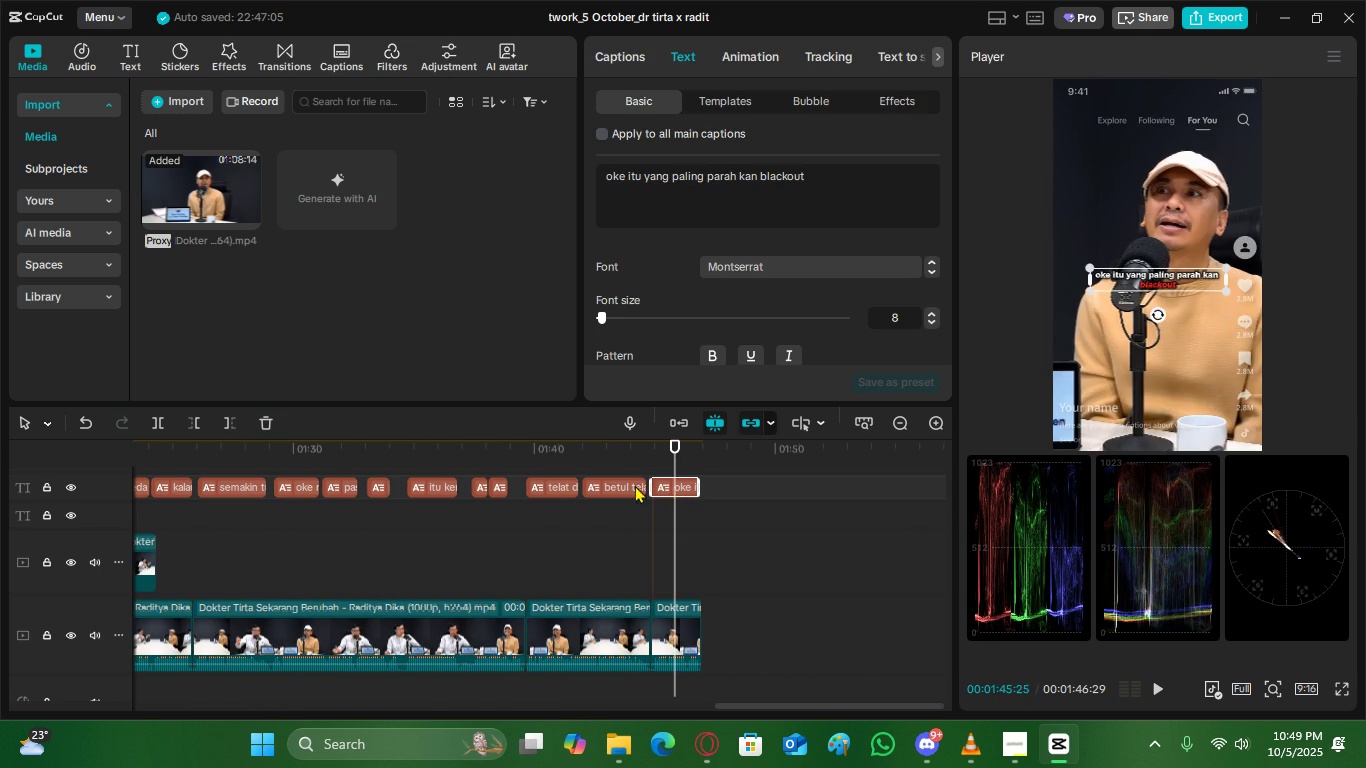 
double_click([632, 482])
 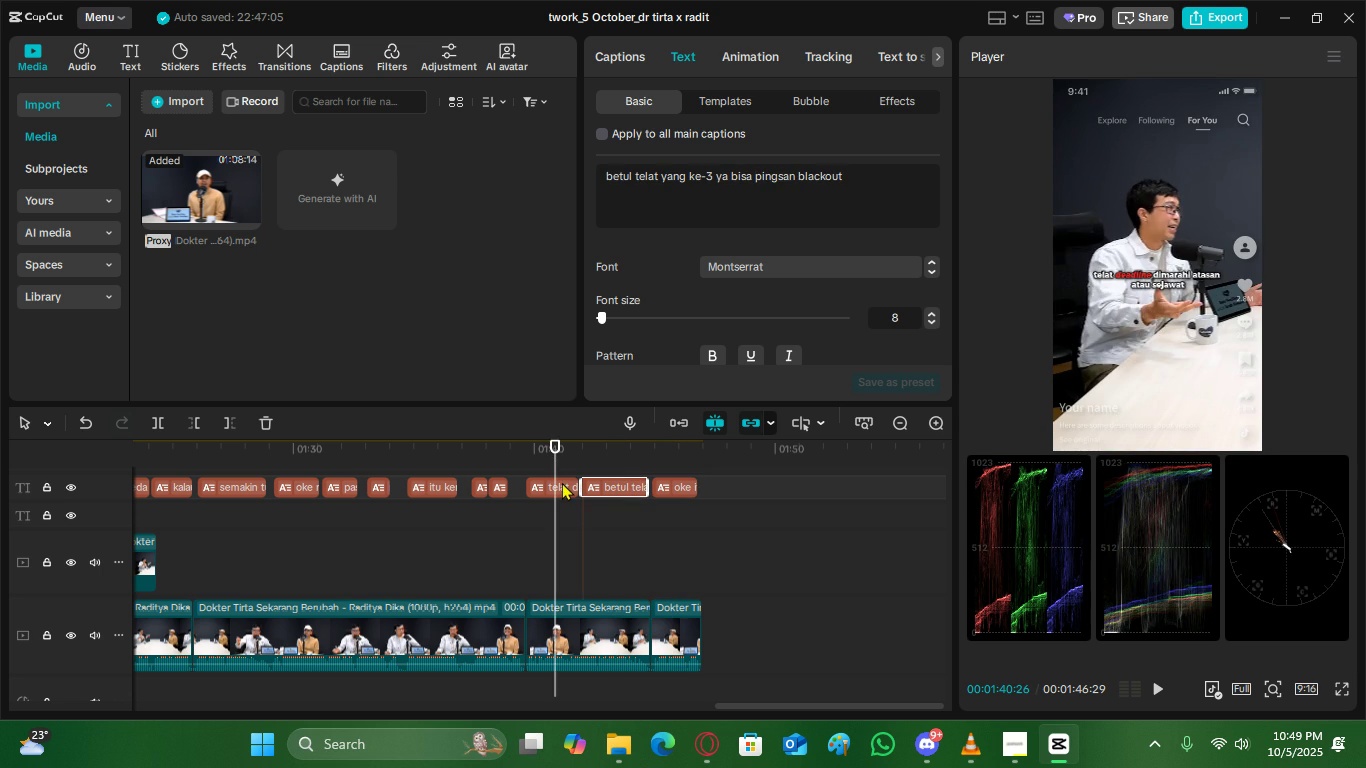 
double_click([562, 482])
 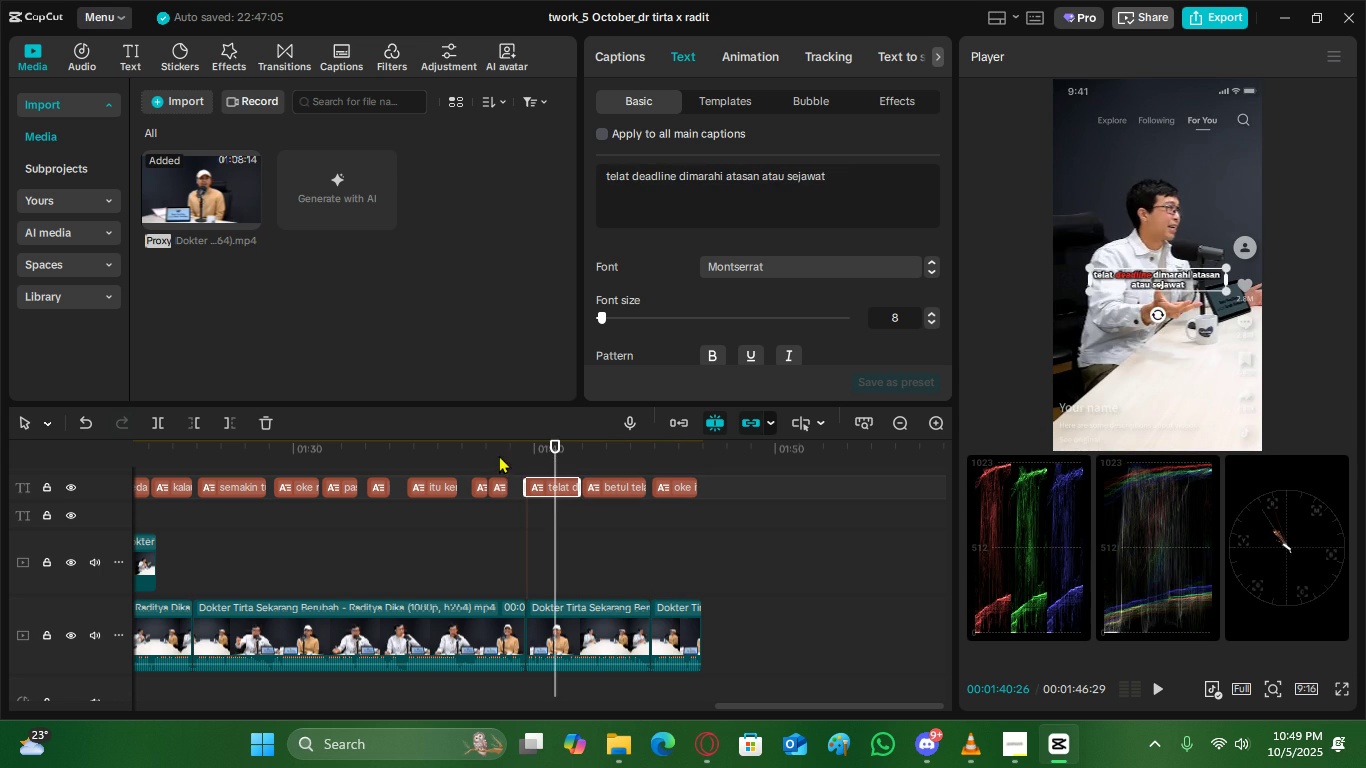 
left_click([499, 455])
 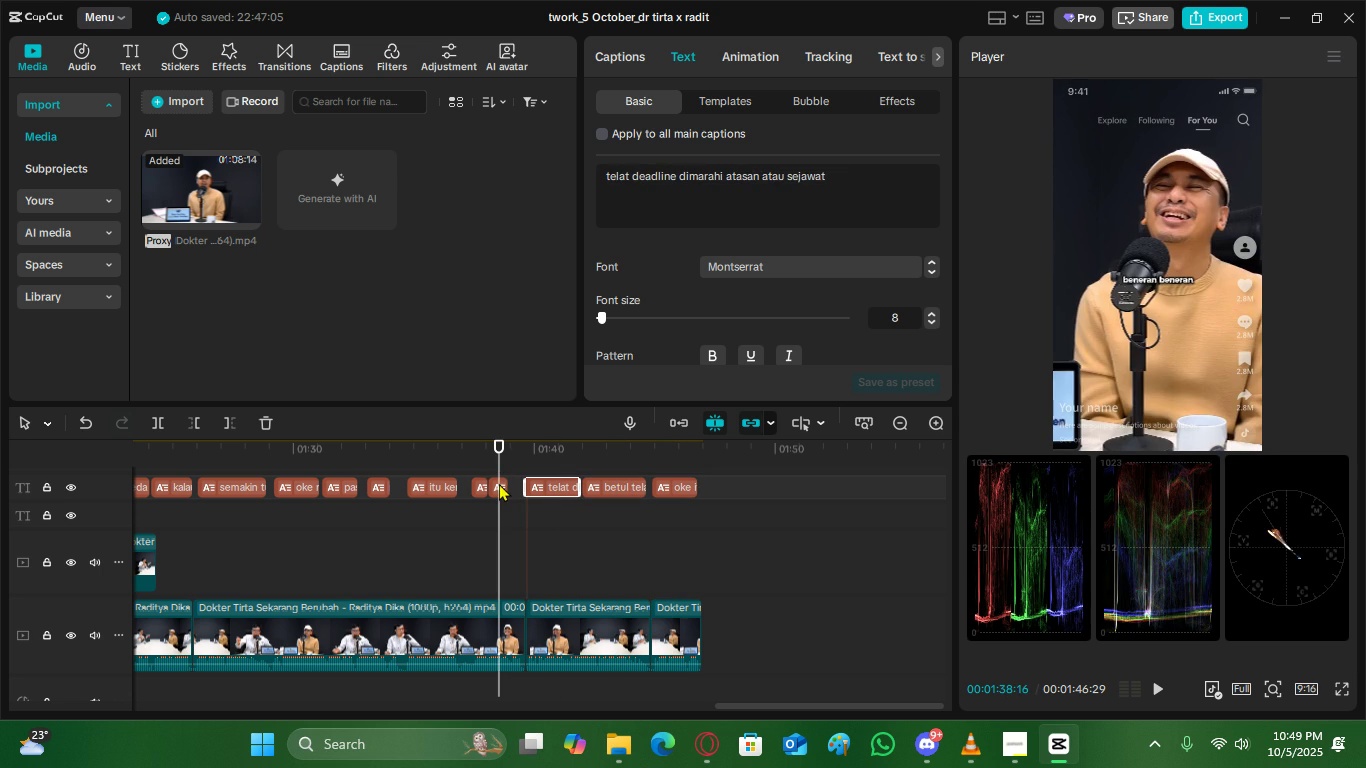 
left_click([499, 483])
 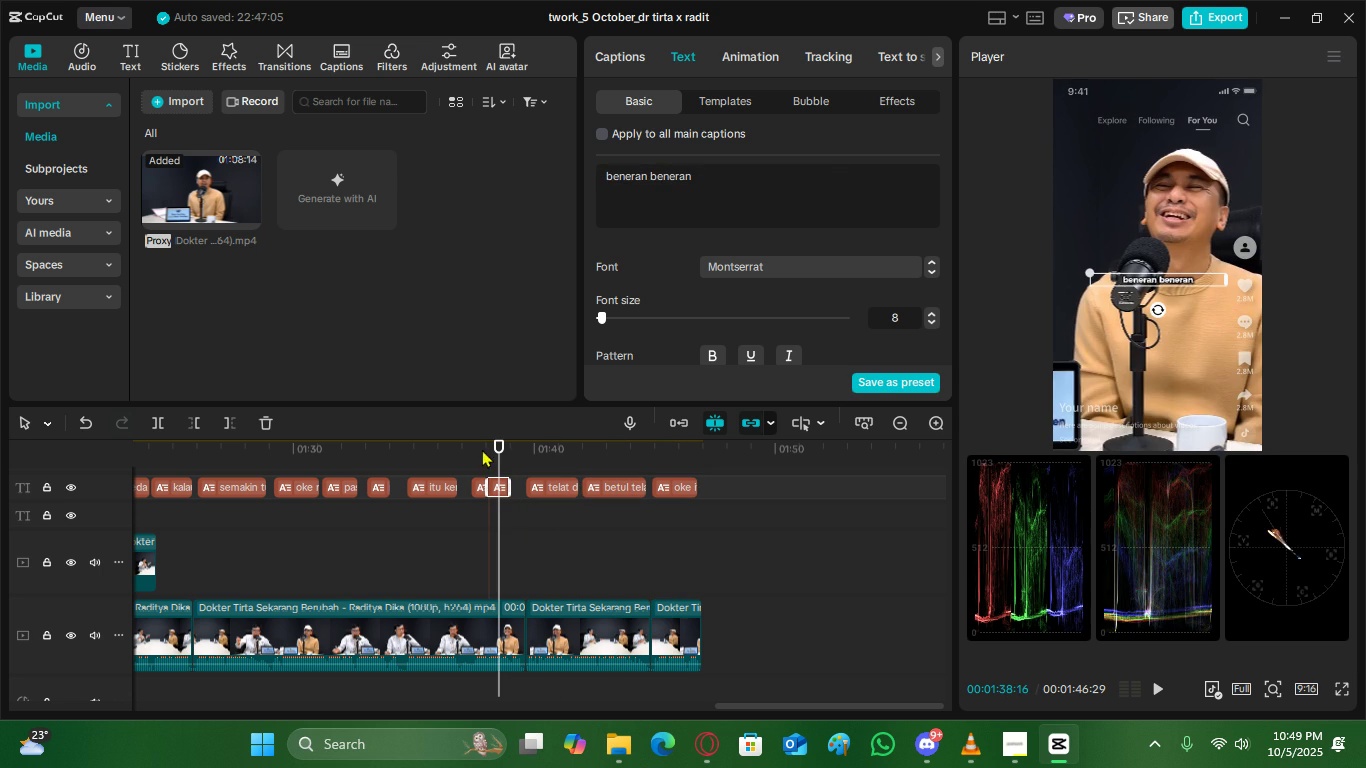 
left_click([479, 447])
 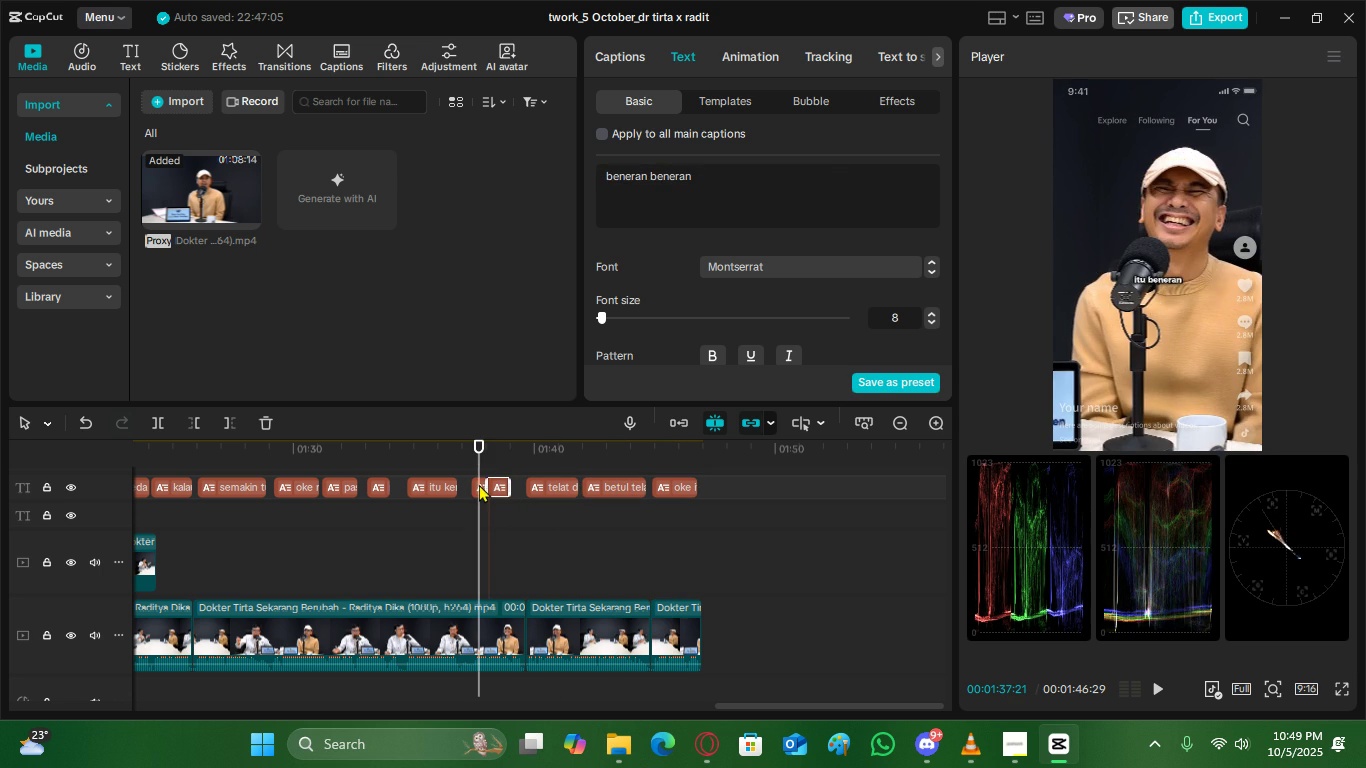 
left_click([479, 484])
 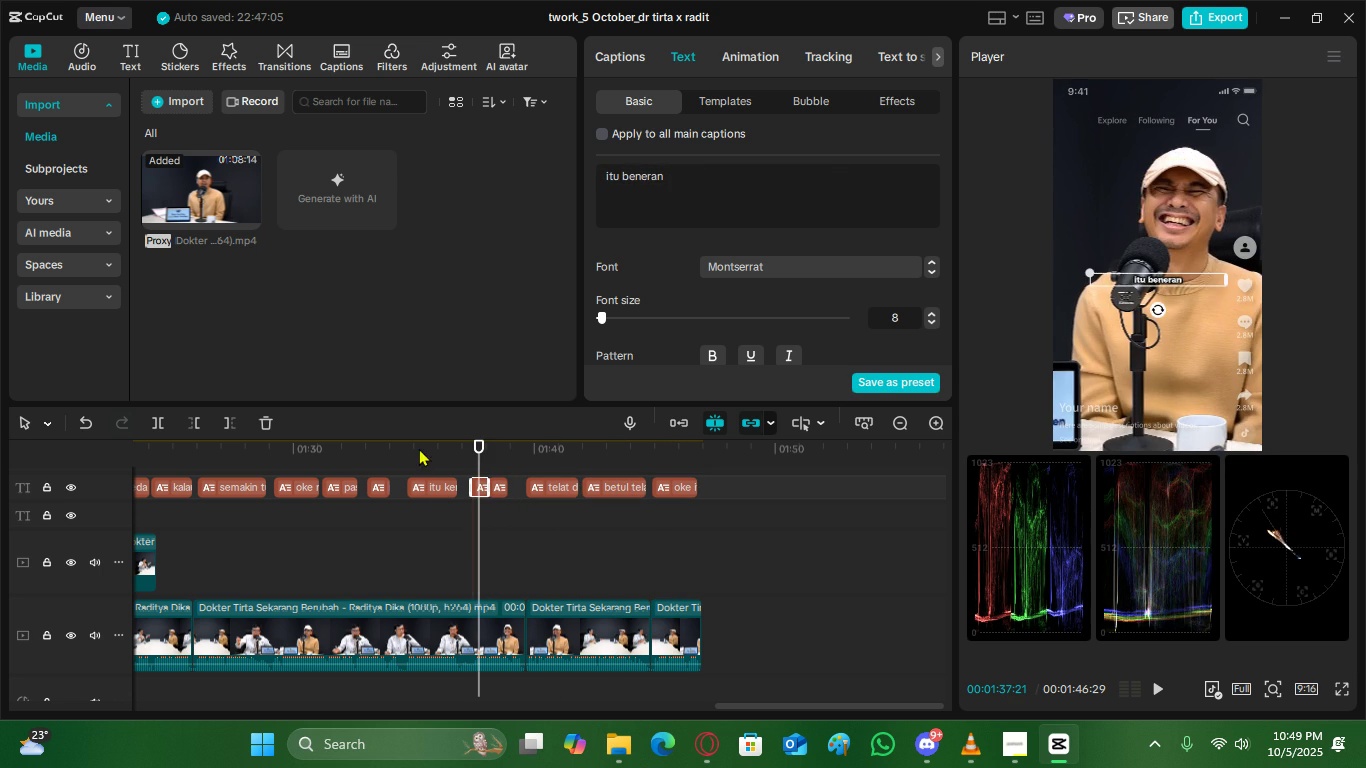 
left_click([419, 447])
 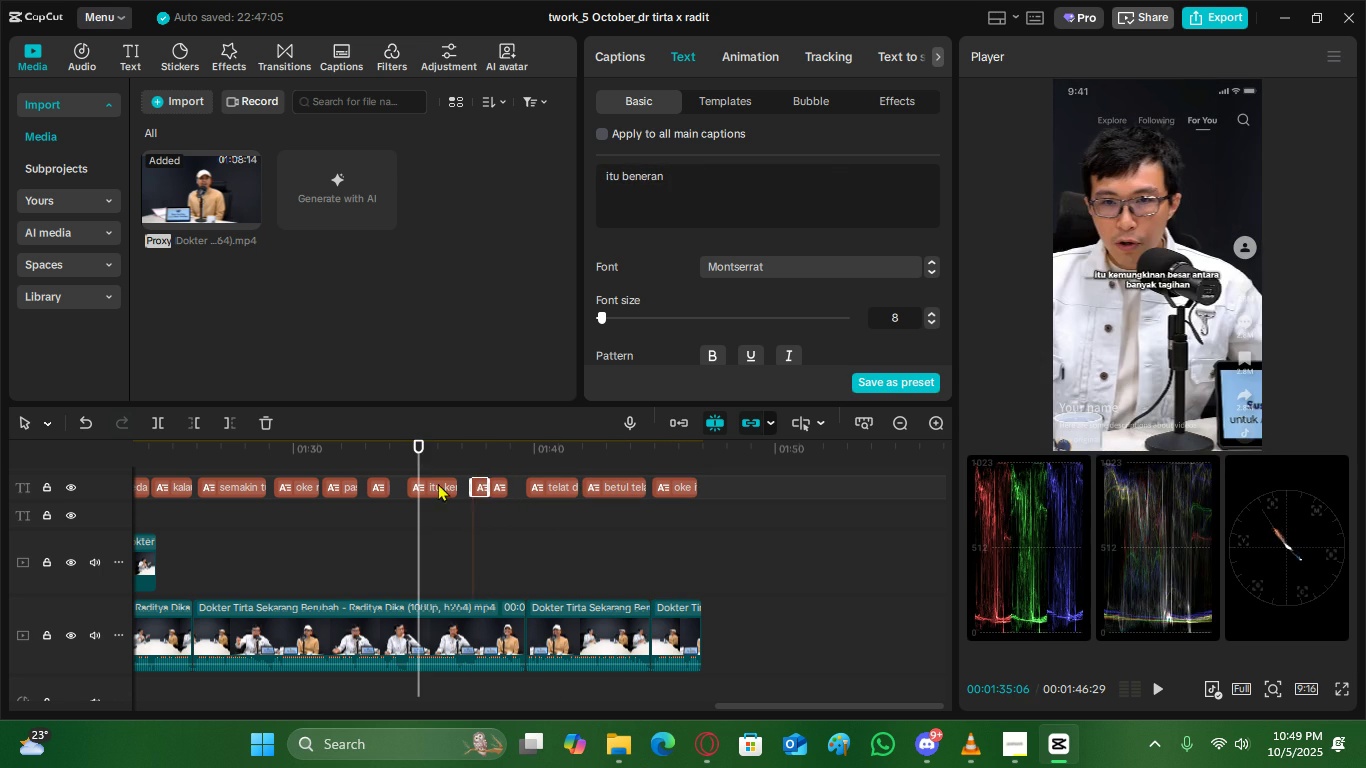 
left_click([438, 483])
 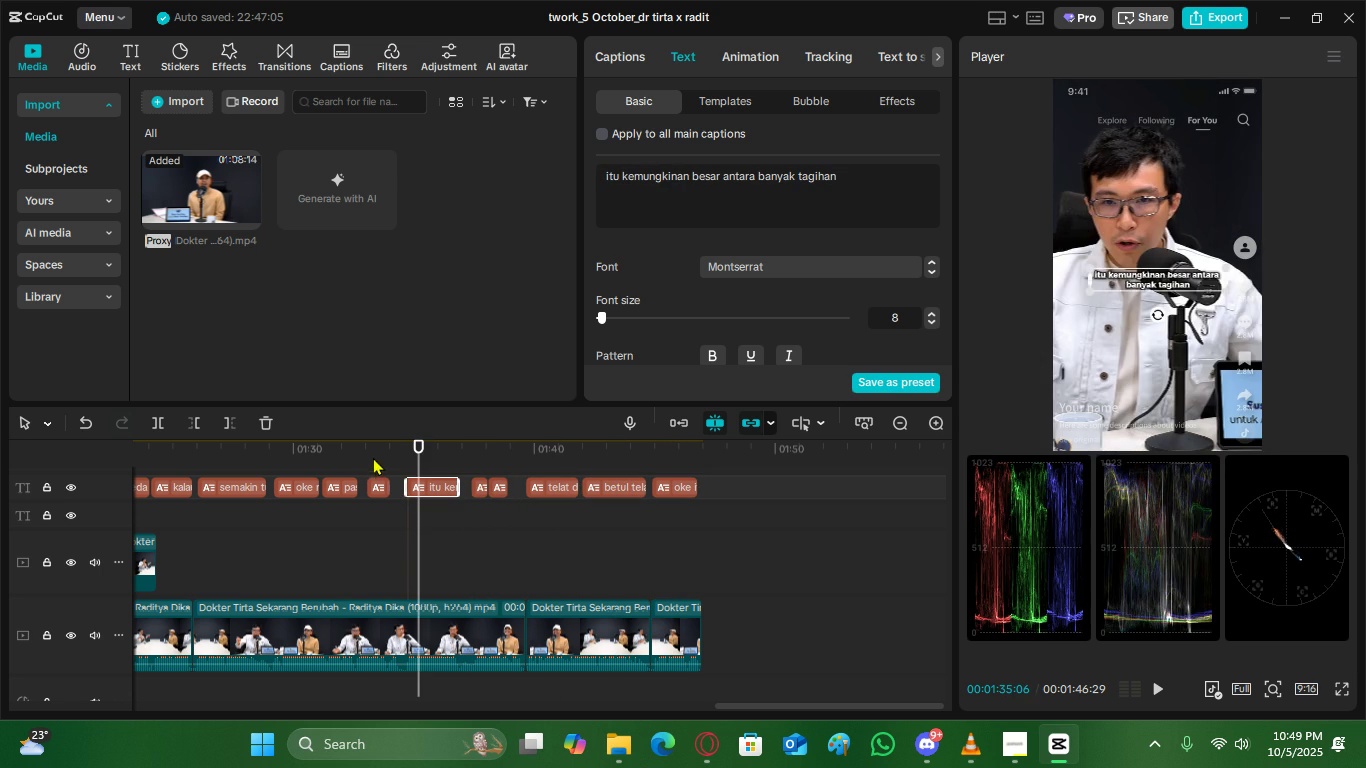 
left_click([373, 457])
 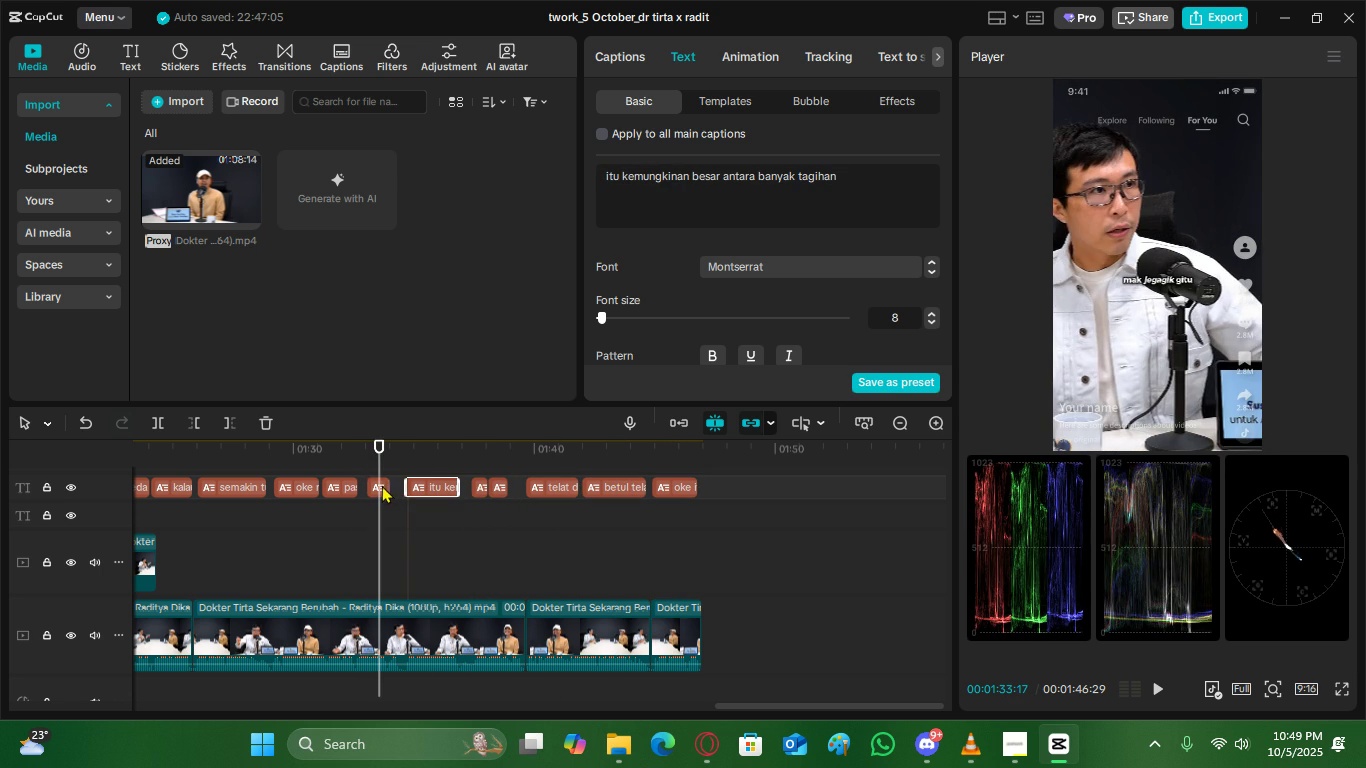 
double_click([382, 486])
 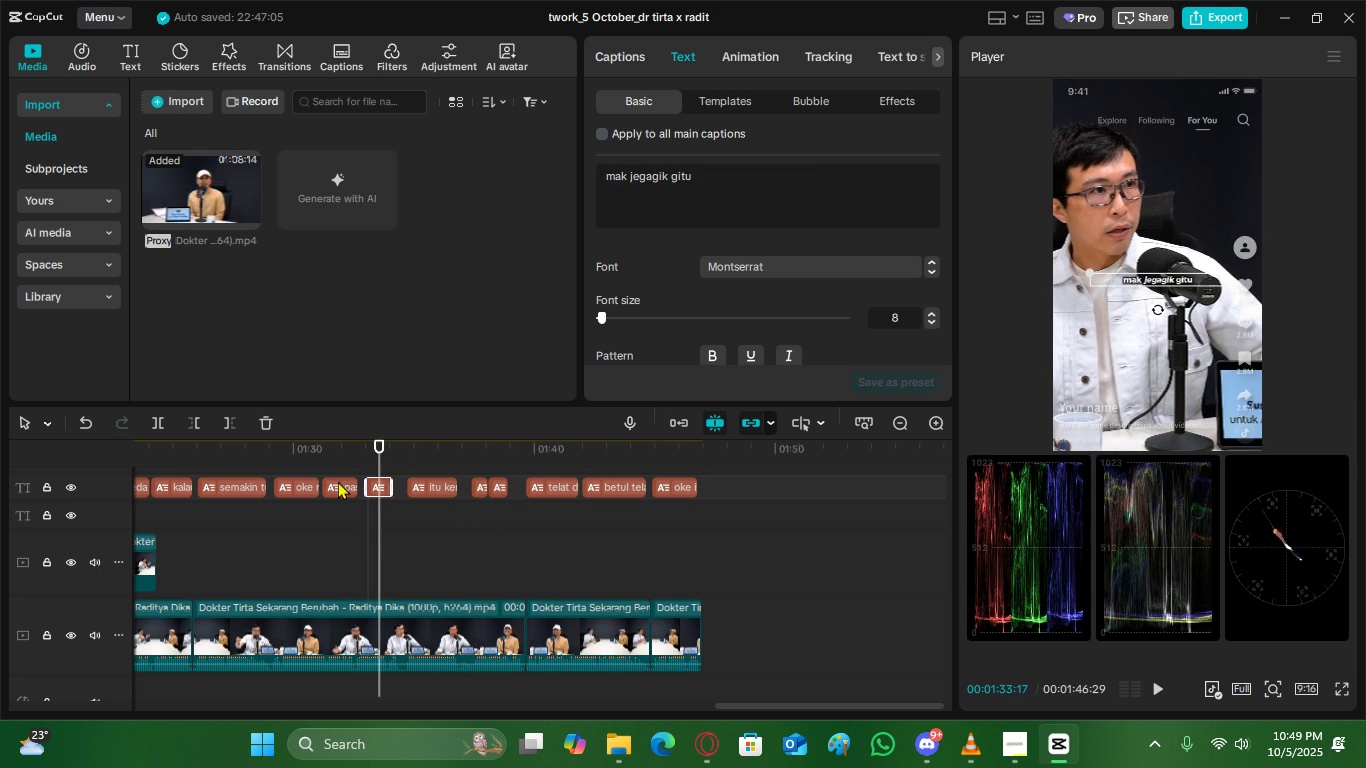 
triple_click([338, 481])
 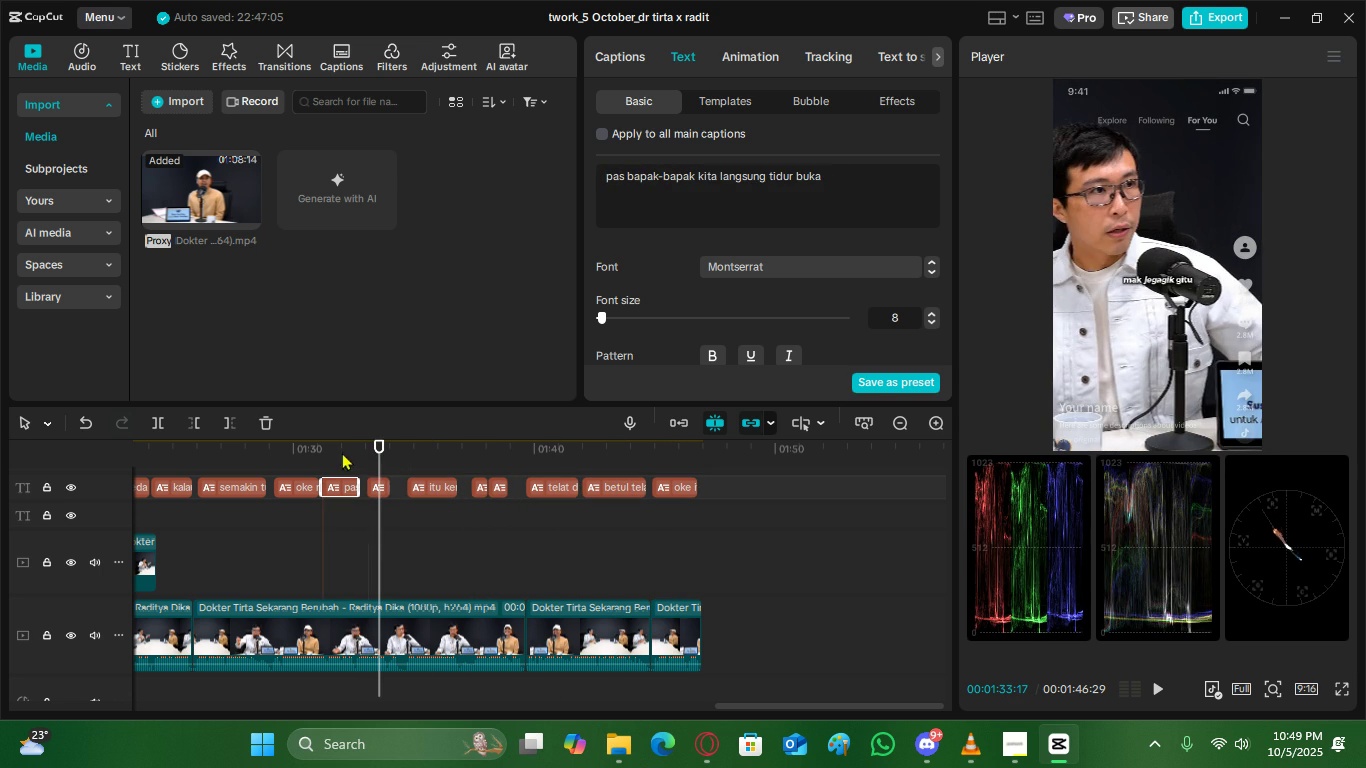 
triple_click([342, 452])
 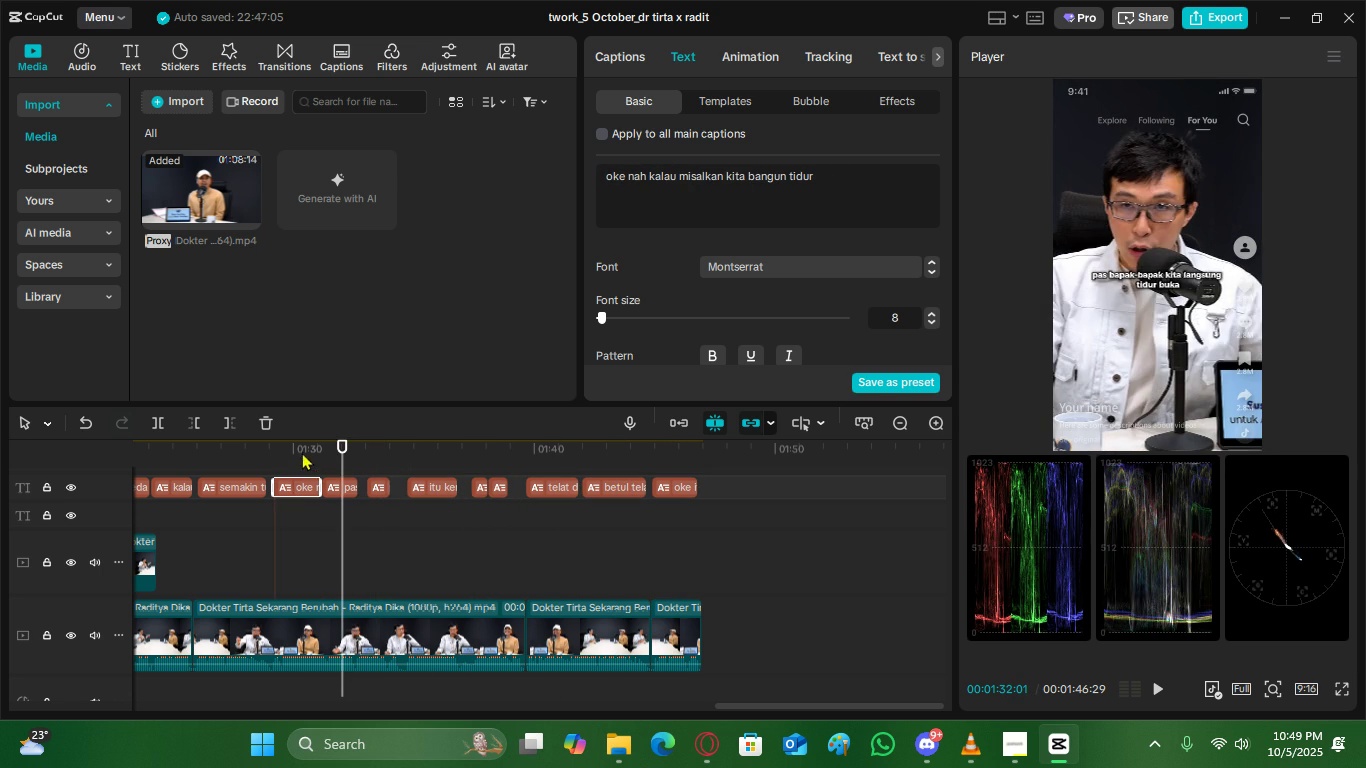 
double_click([302, 452])